 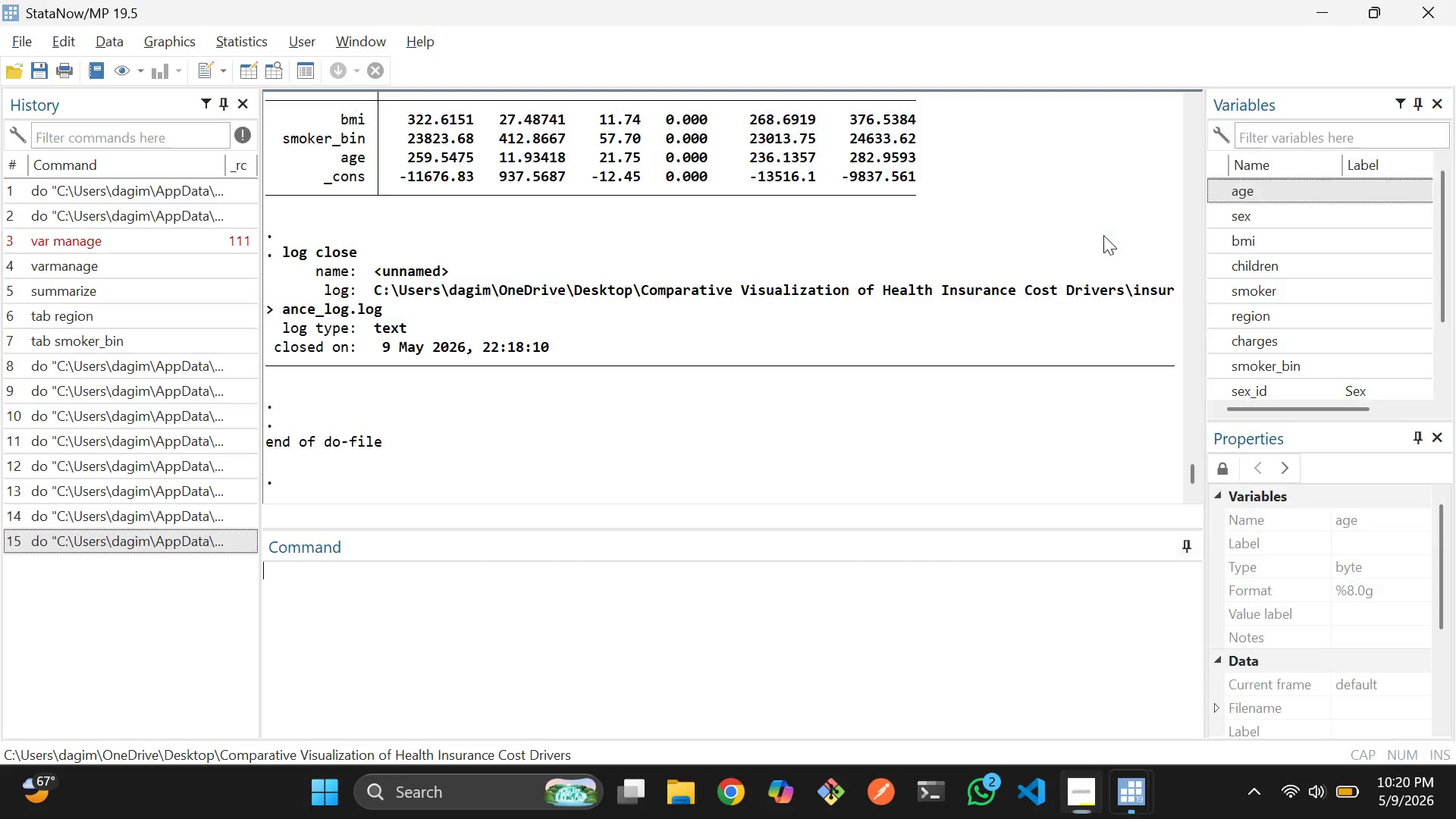 
key(Alt+Tab)
 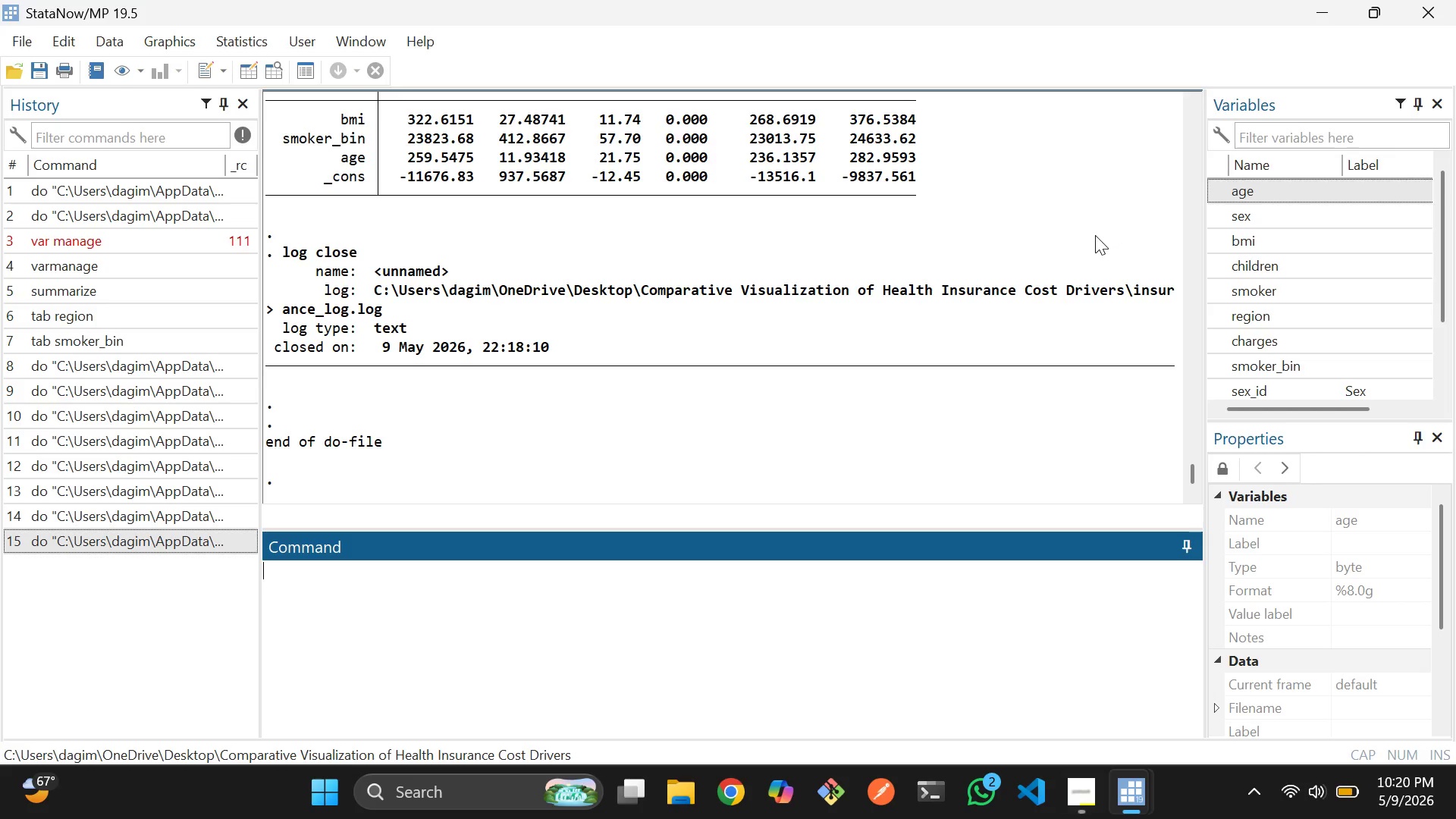 
key(Alt+Tab)
 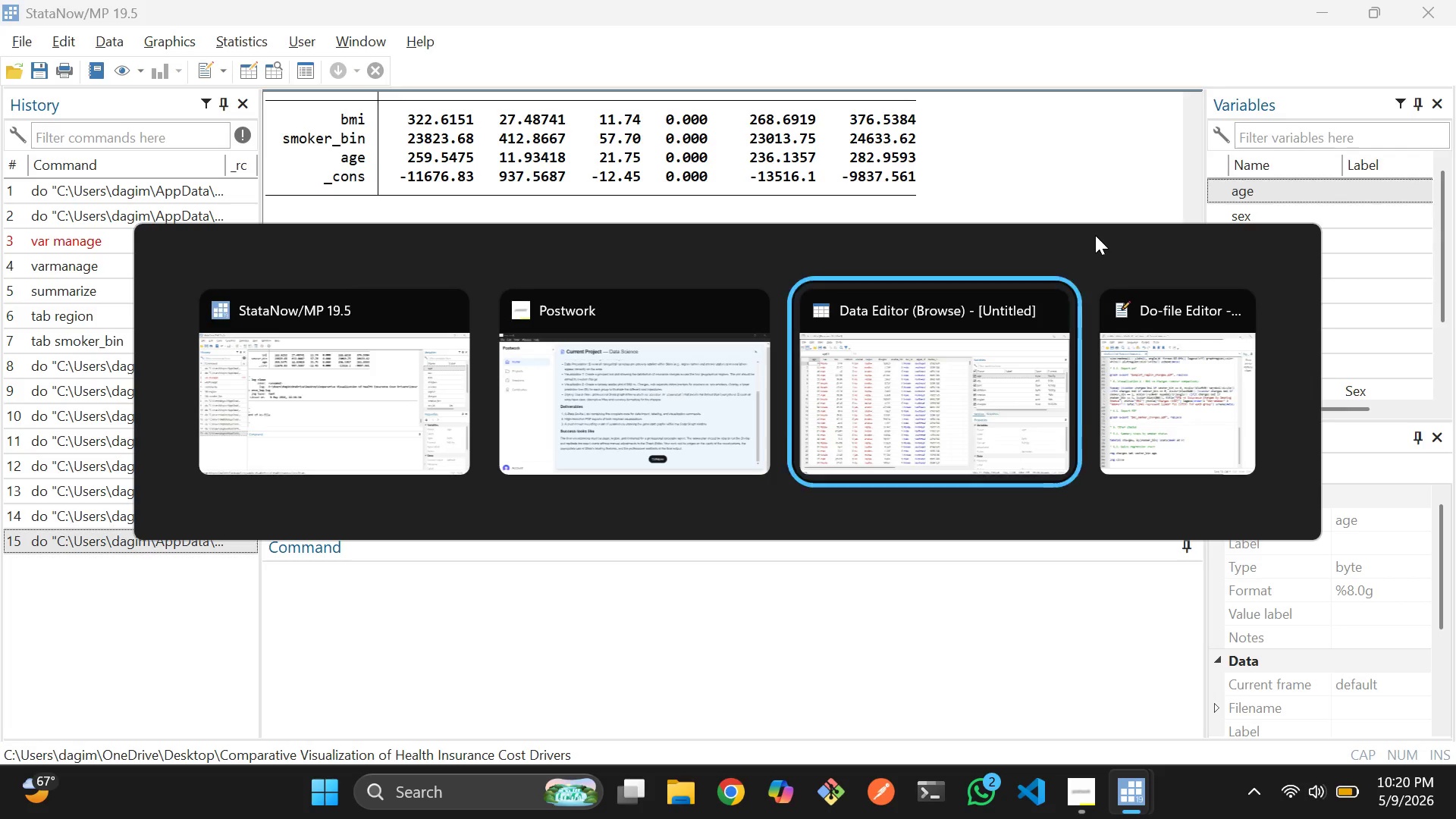 
key(Alt+Tab)
 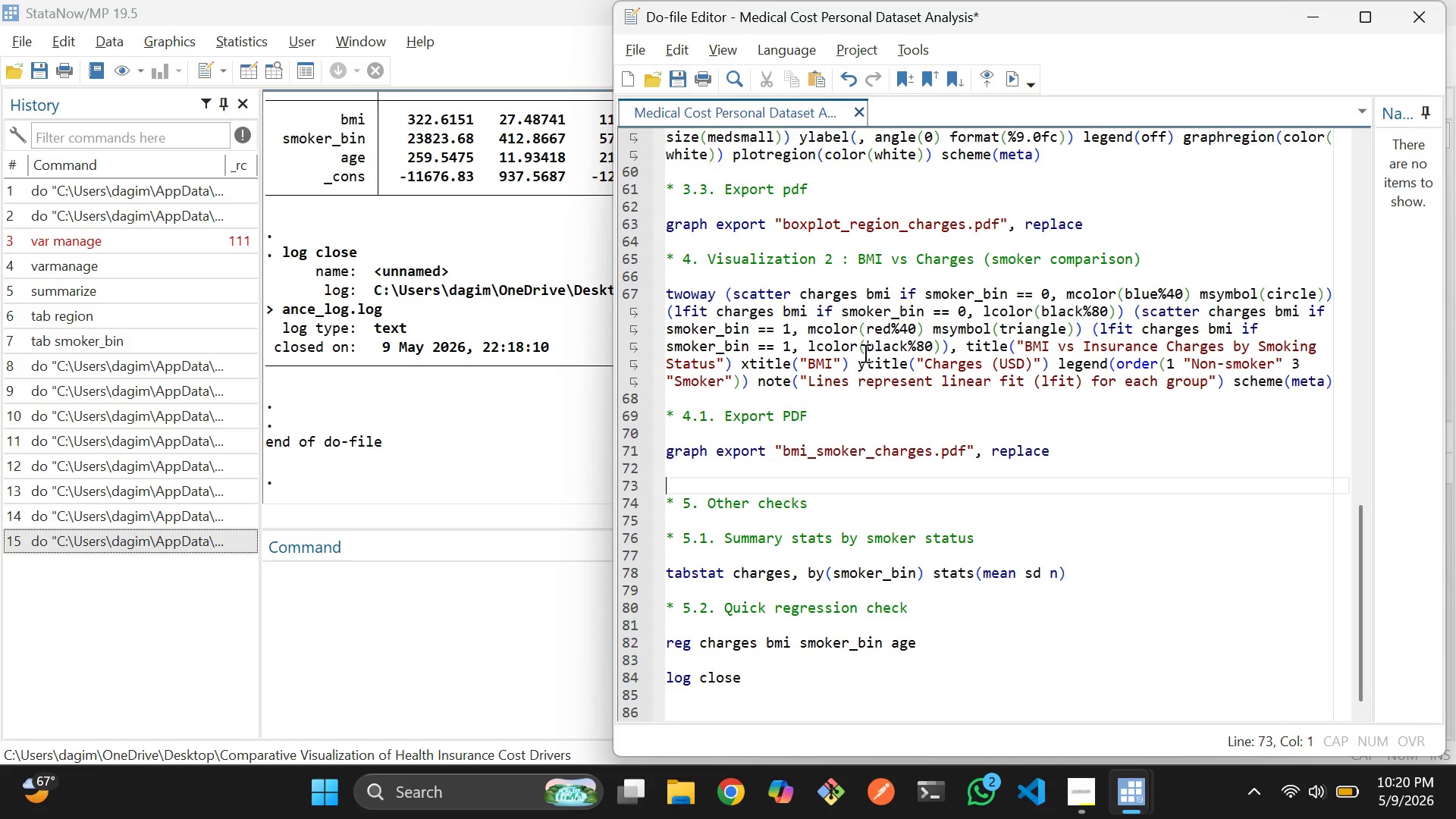 
left_click([1064, 376])
 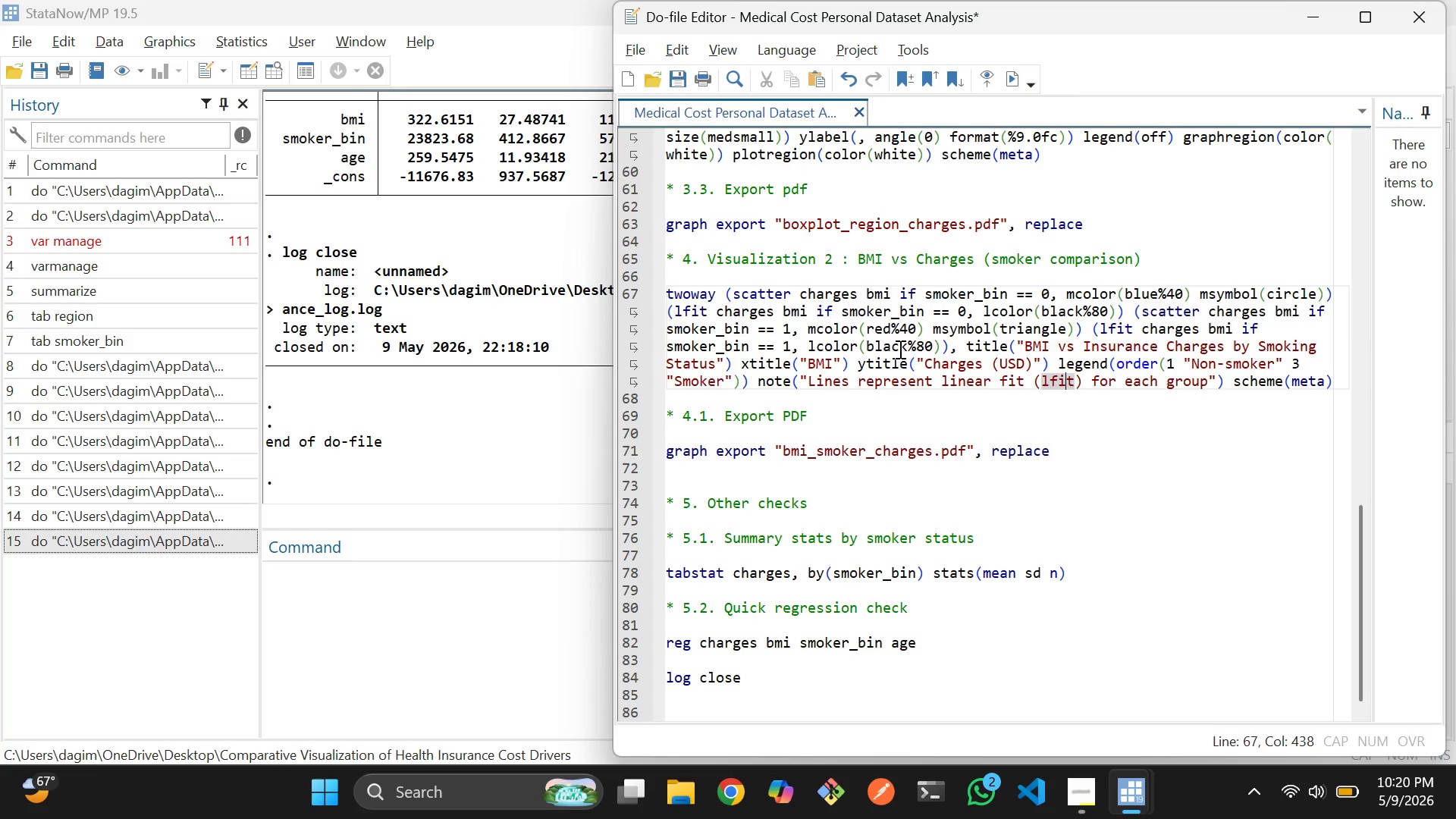 
scroll: coordinate [864, 353], scroll_direction: none, amount: 0.0
 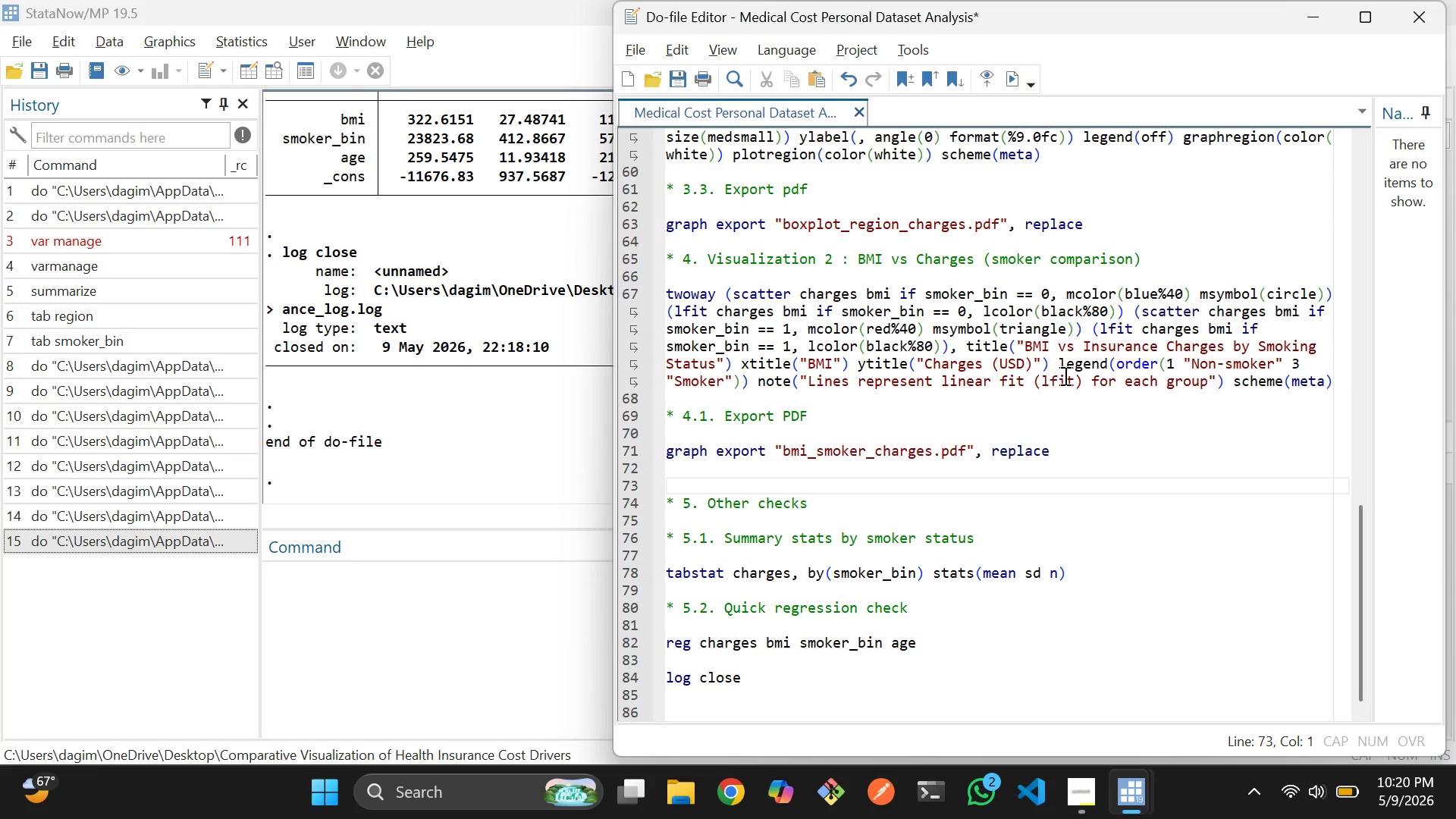 
scroll: coordinate [899, 349], scroll_direction: up, amount: 3.0
 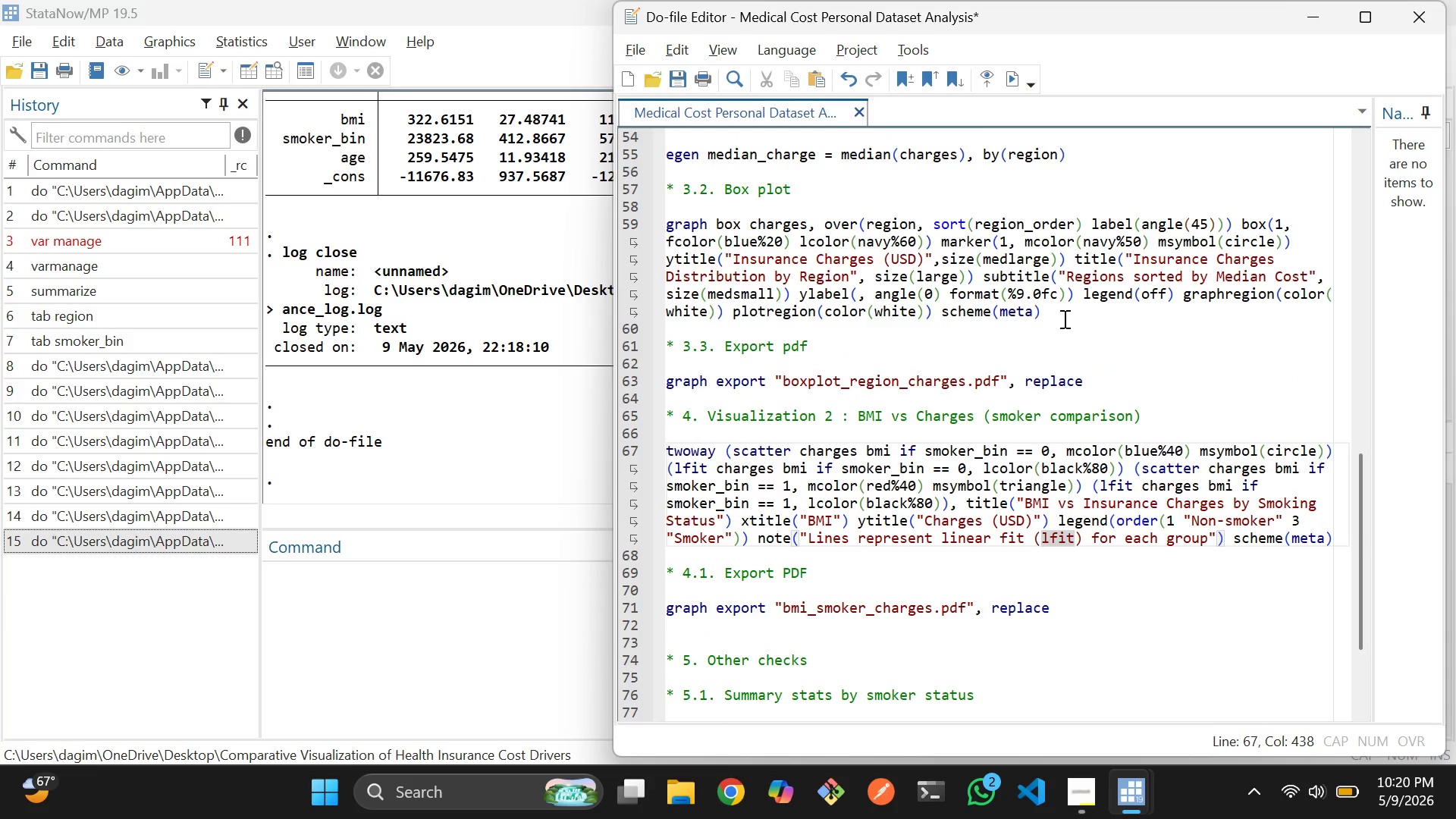 
left_click_drag(start_coordinate=[1094, 313], to_coordinate=[661, 215])
 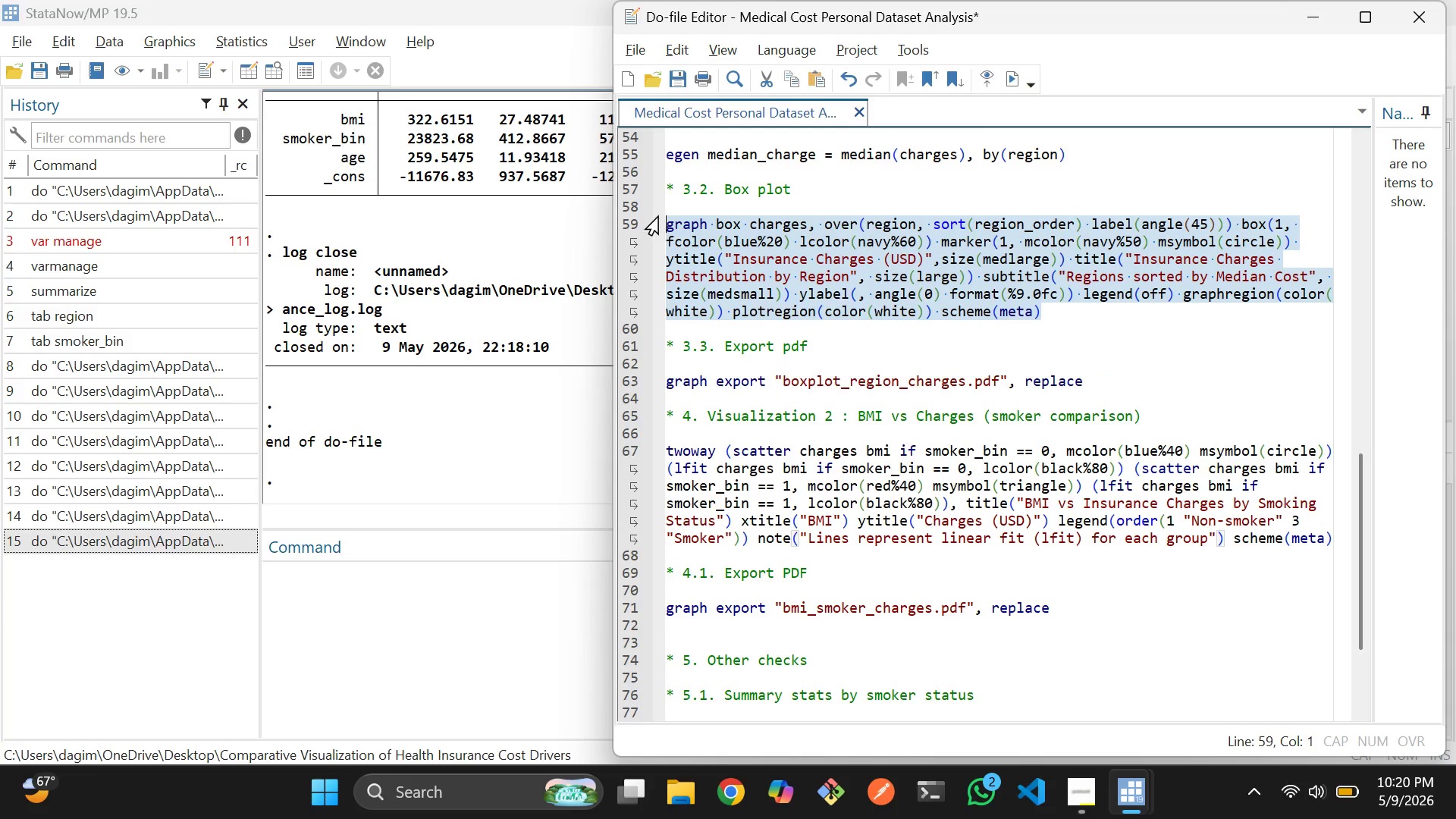 
key(Control+D)
 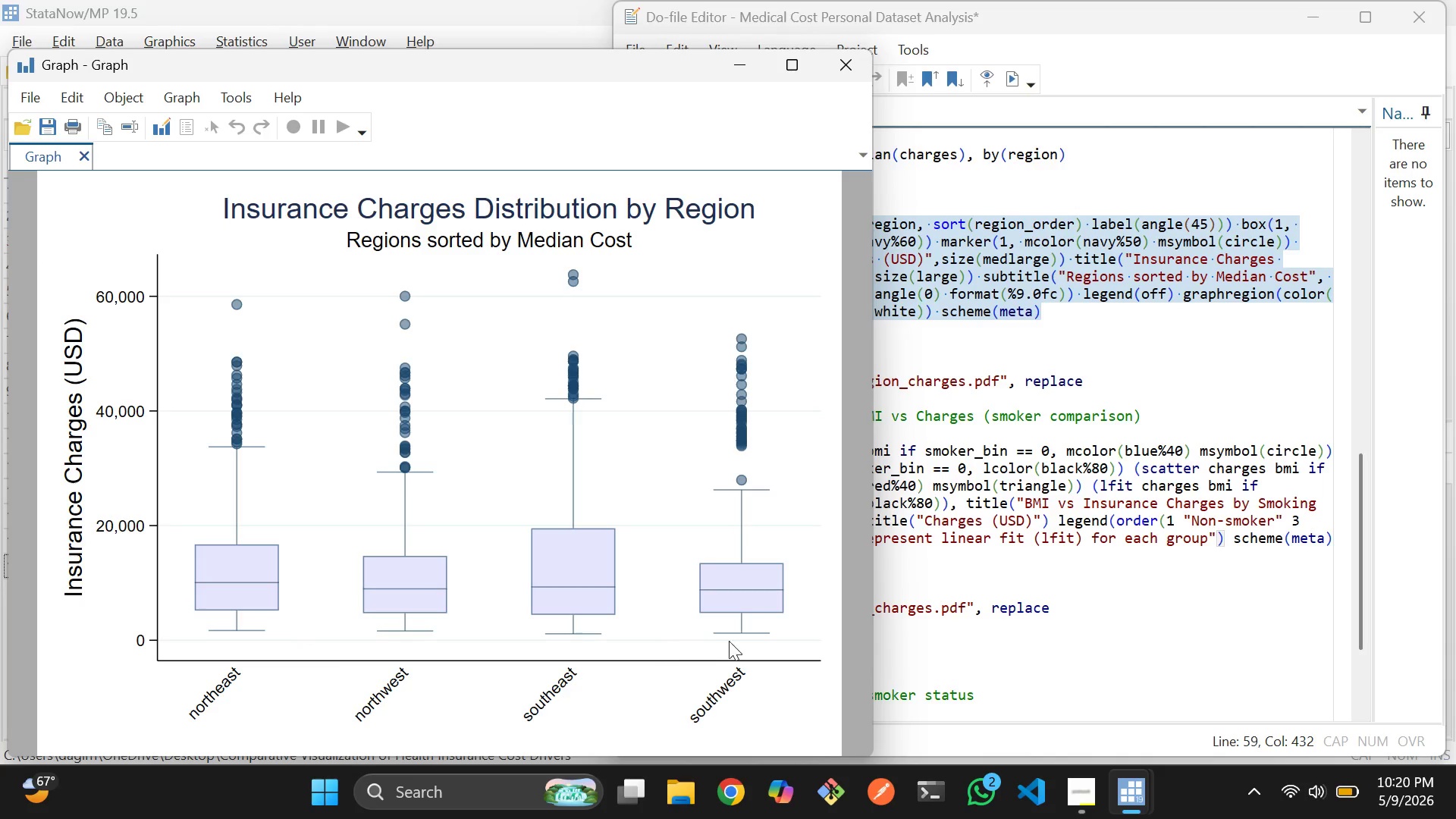 
wait(6.11)
 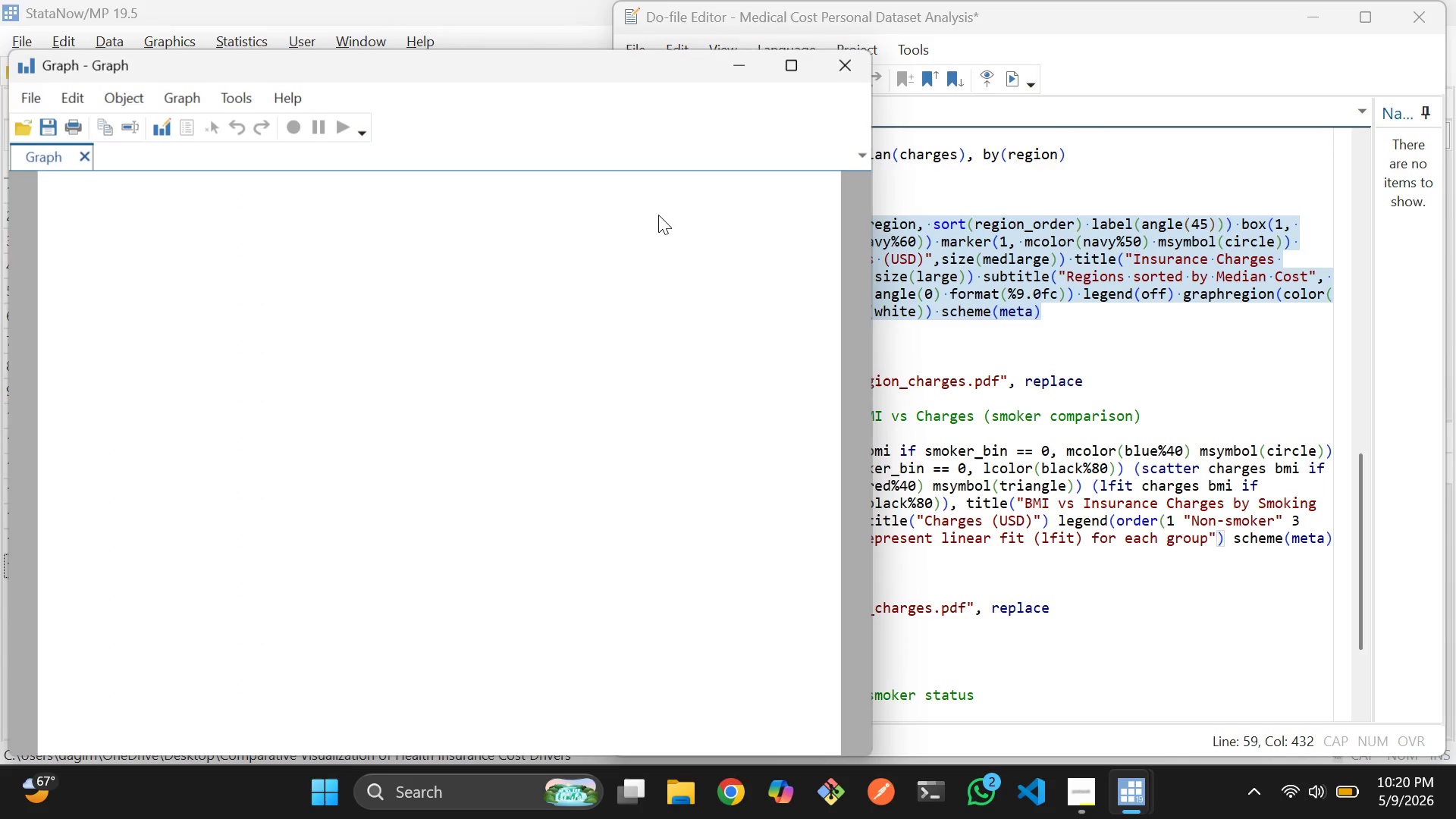 
left_click([861, 79])
 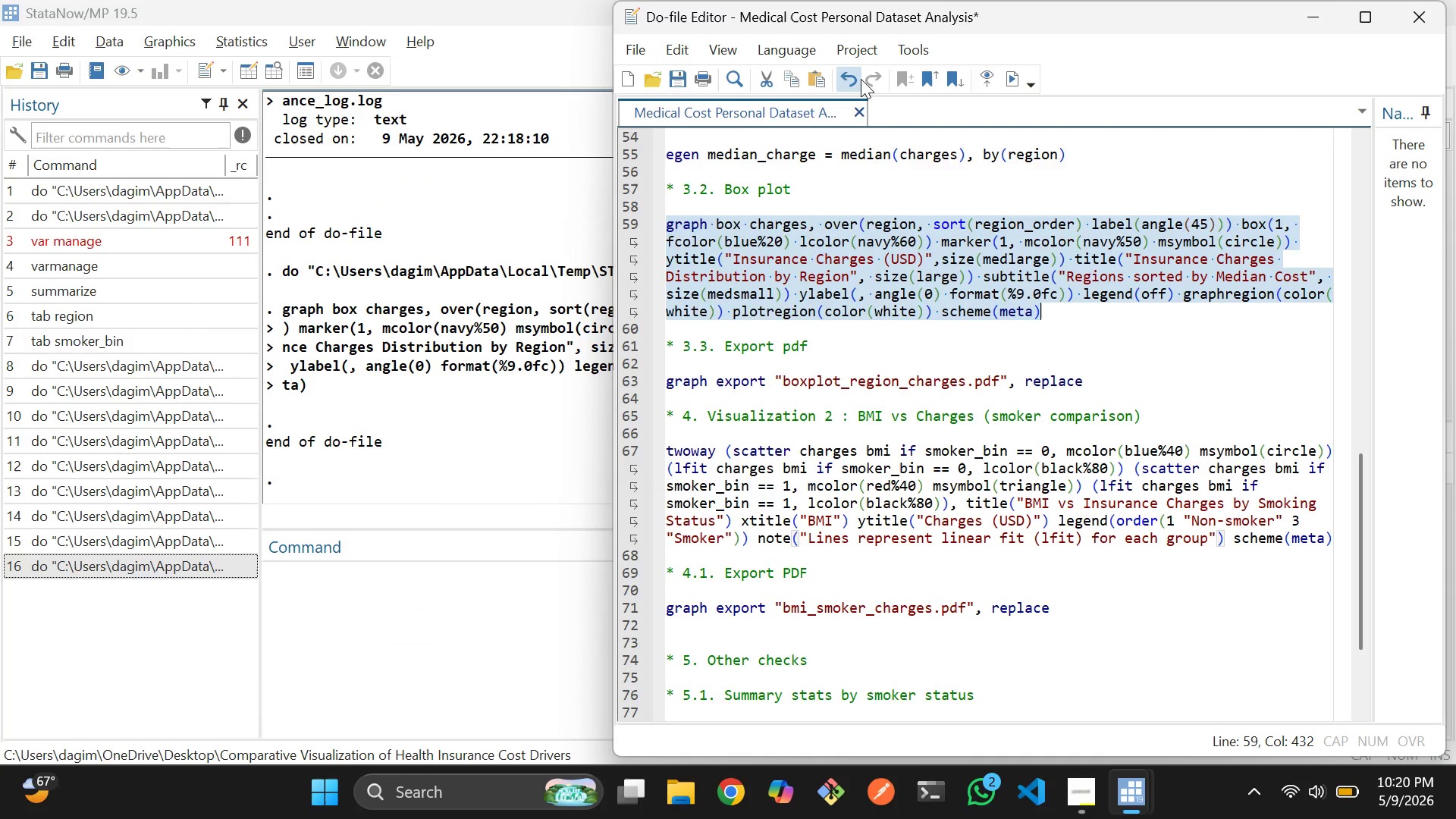 
key(Alt+Tab)
 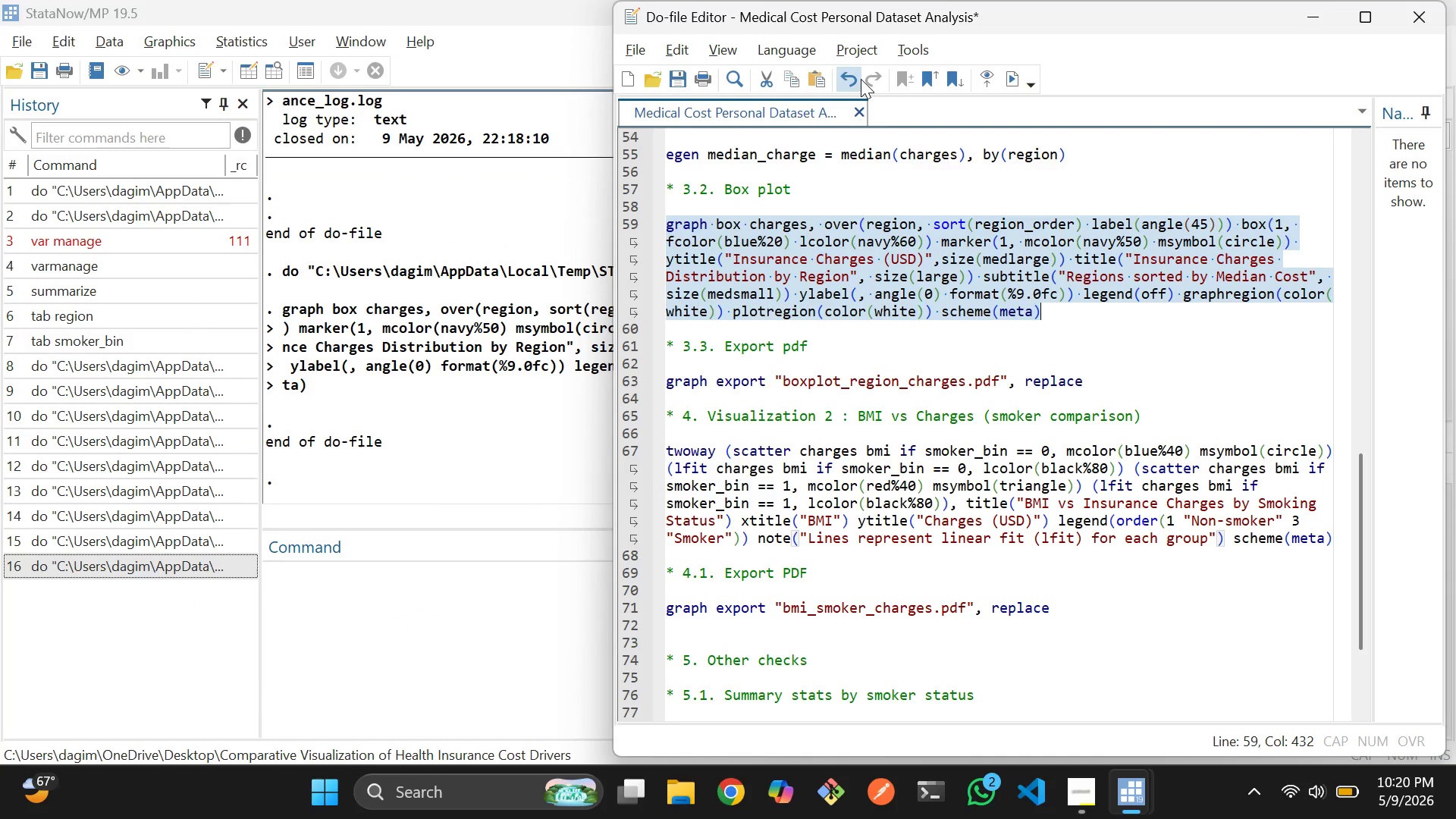 
key(Alt+Tab)